 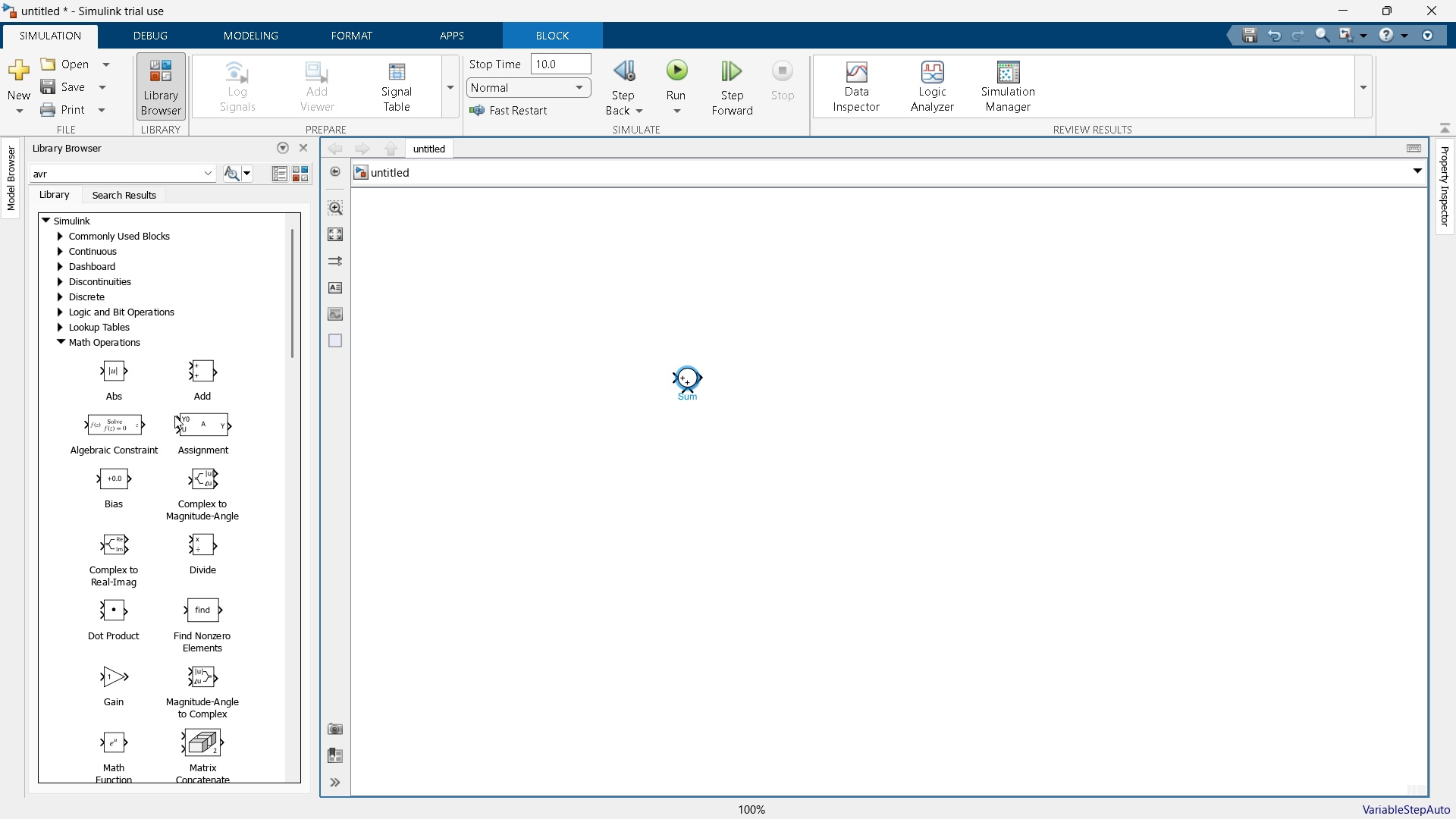 
left_click([55, 339])
 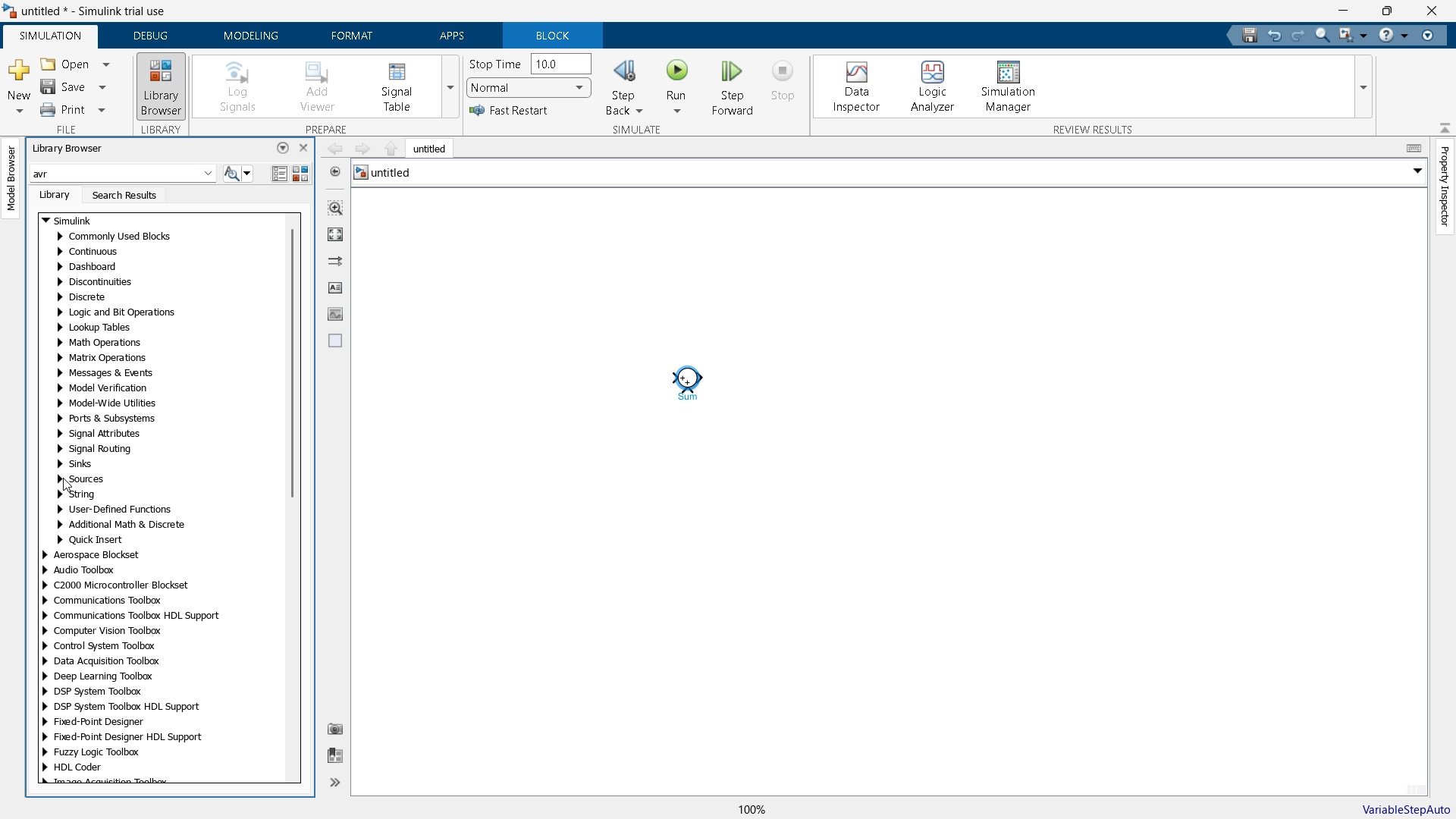 
left_click([59, 477])
 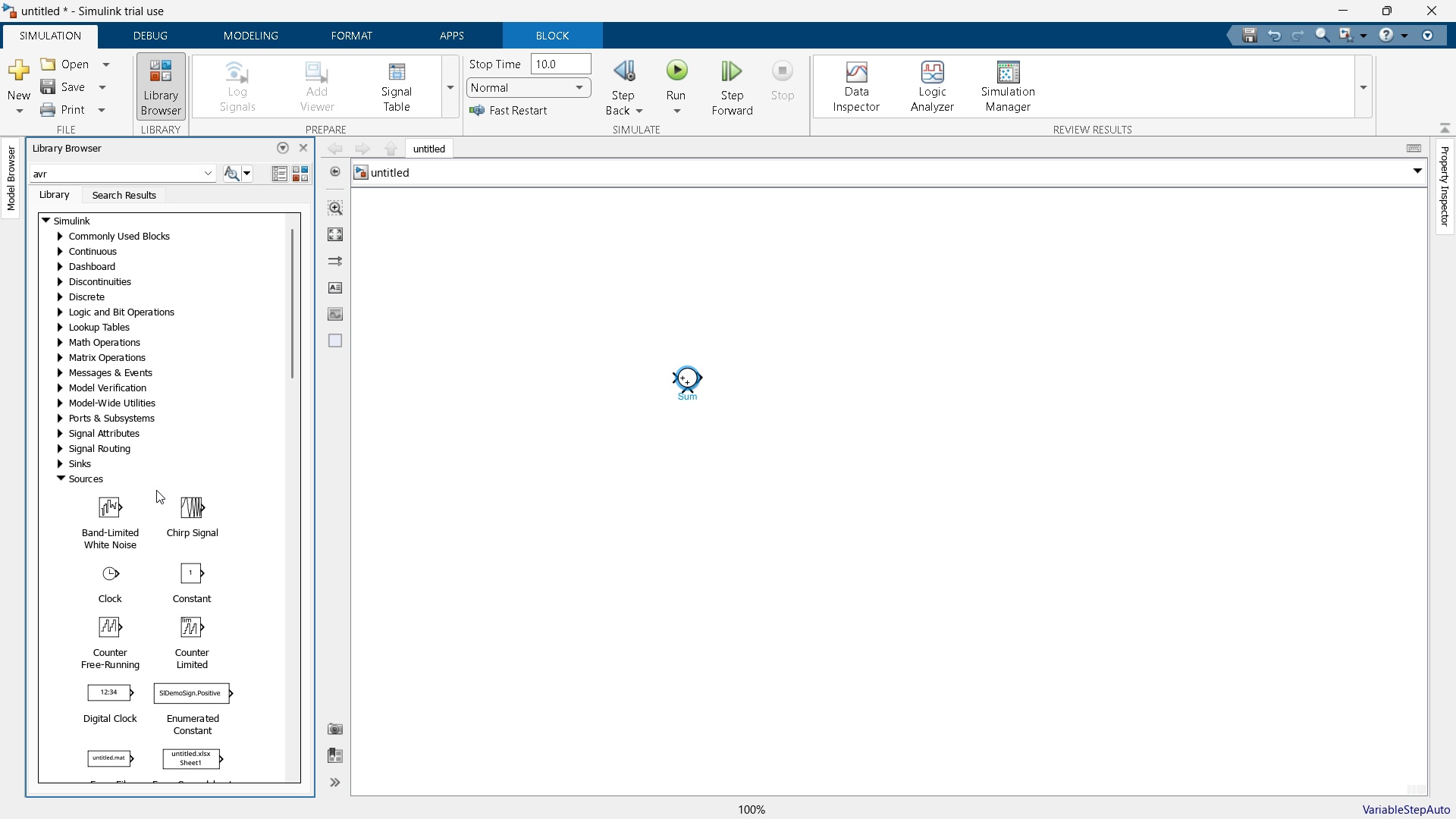 
scroll: coordinate [158, 491], scroll_direction: down, amount: 3.0
 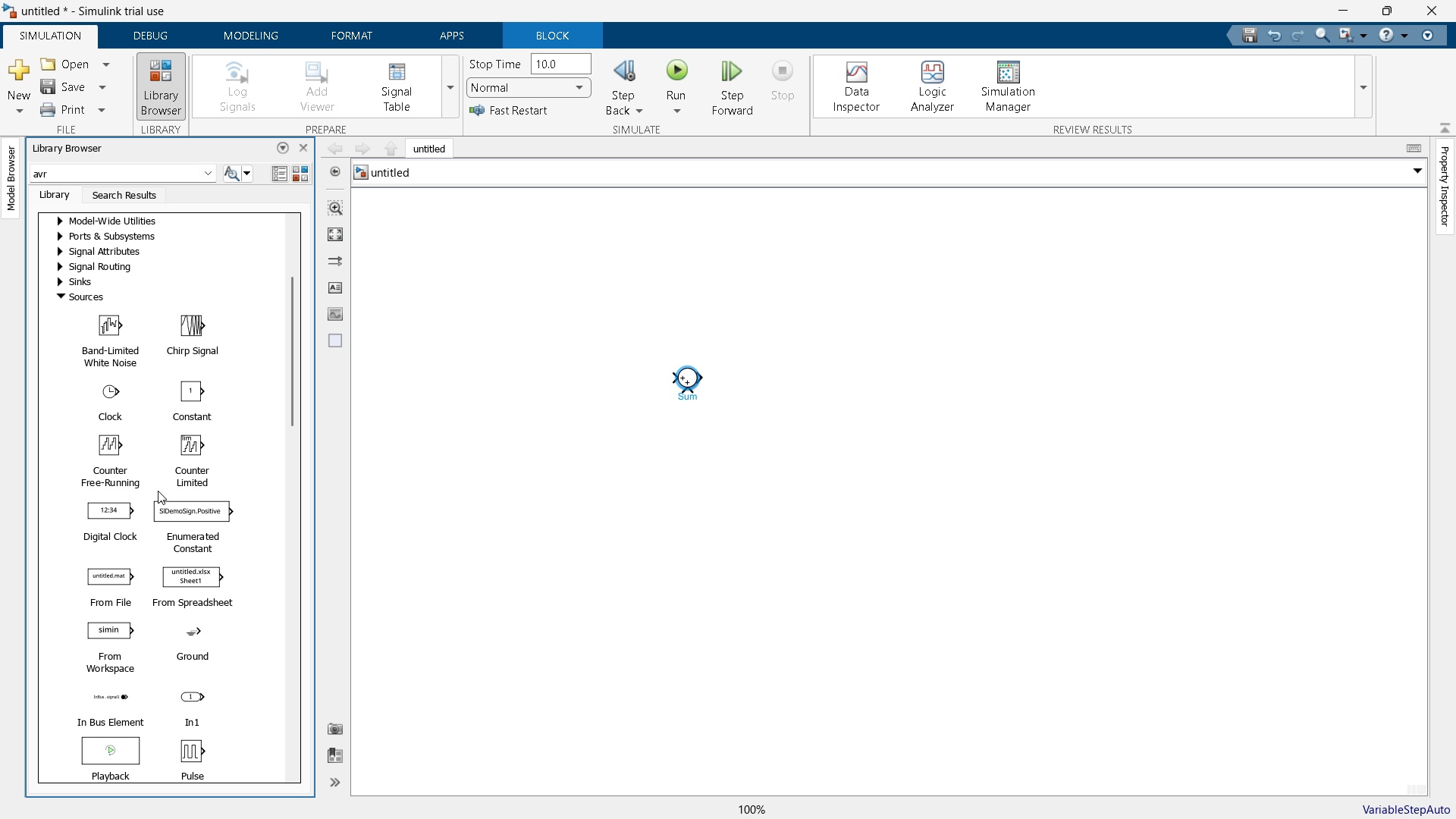 
scroll: coordinate [158, 491], scroll_direction: up, amount: 2.0
 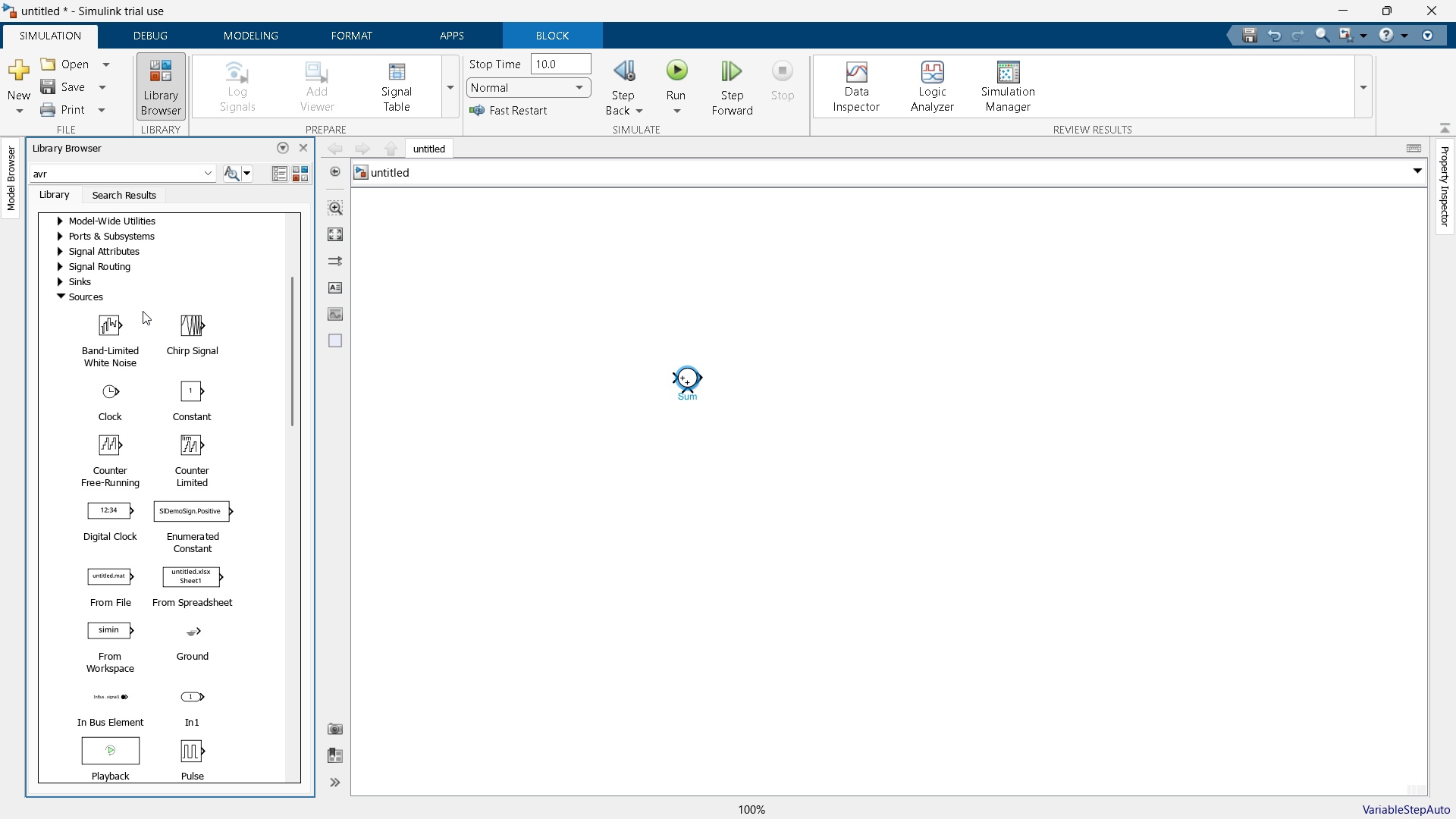 
scroll: coordinate [172, 311], scroll_direction: down, amount: 3.0
 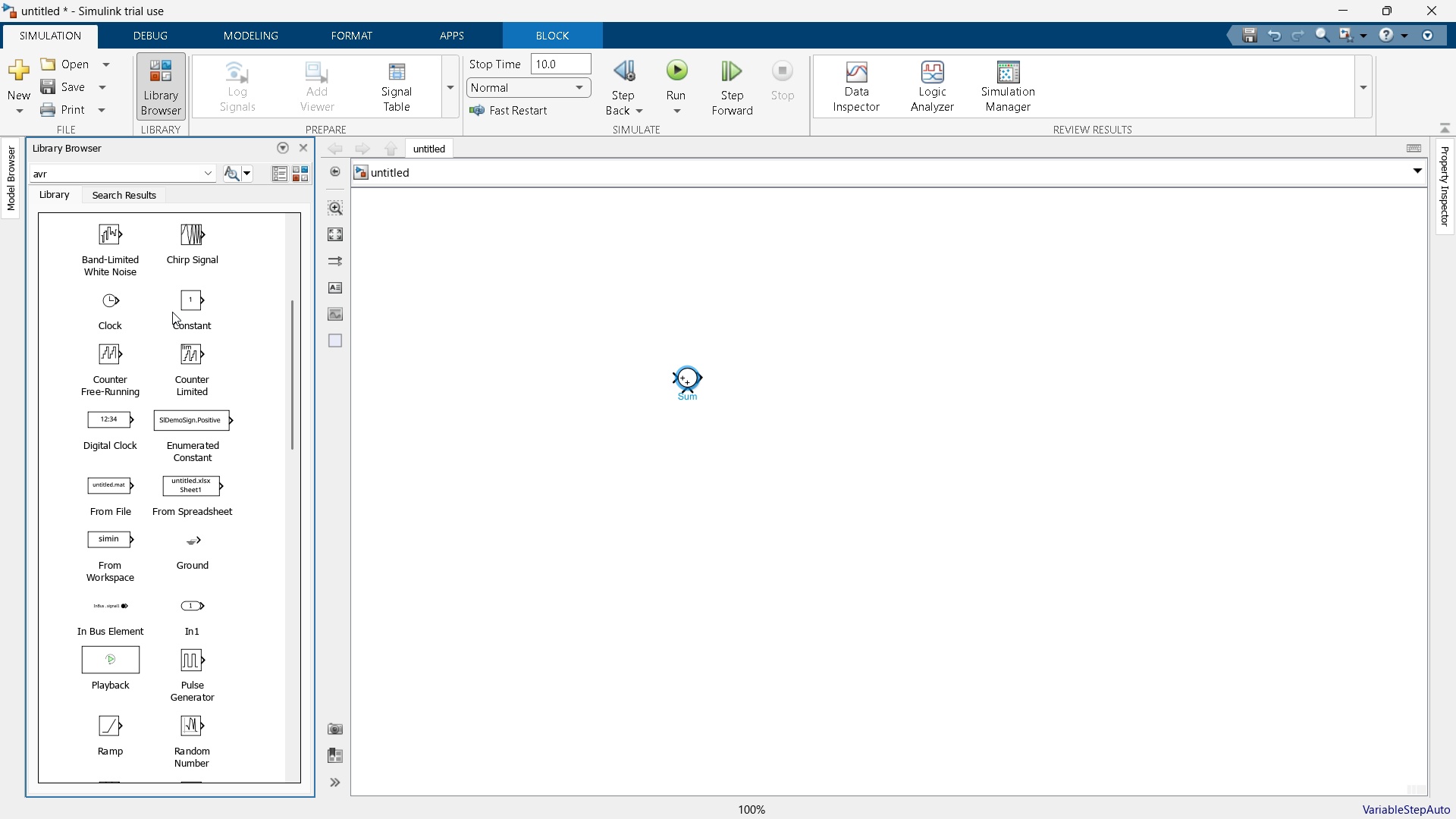 
scroll: coordinate [172, 312], scroll_direction: up, amount: 2.0
 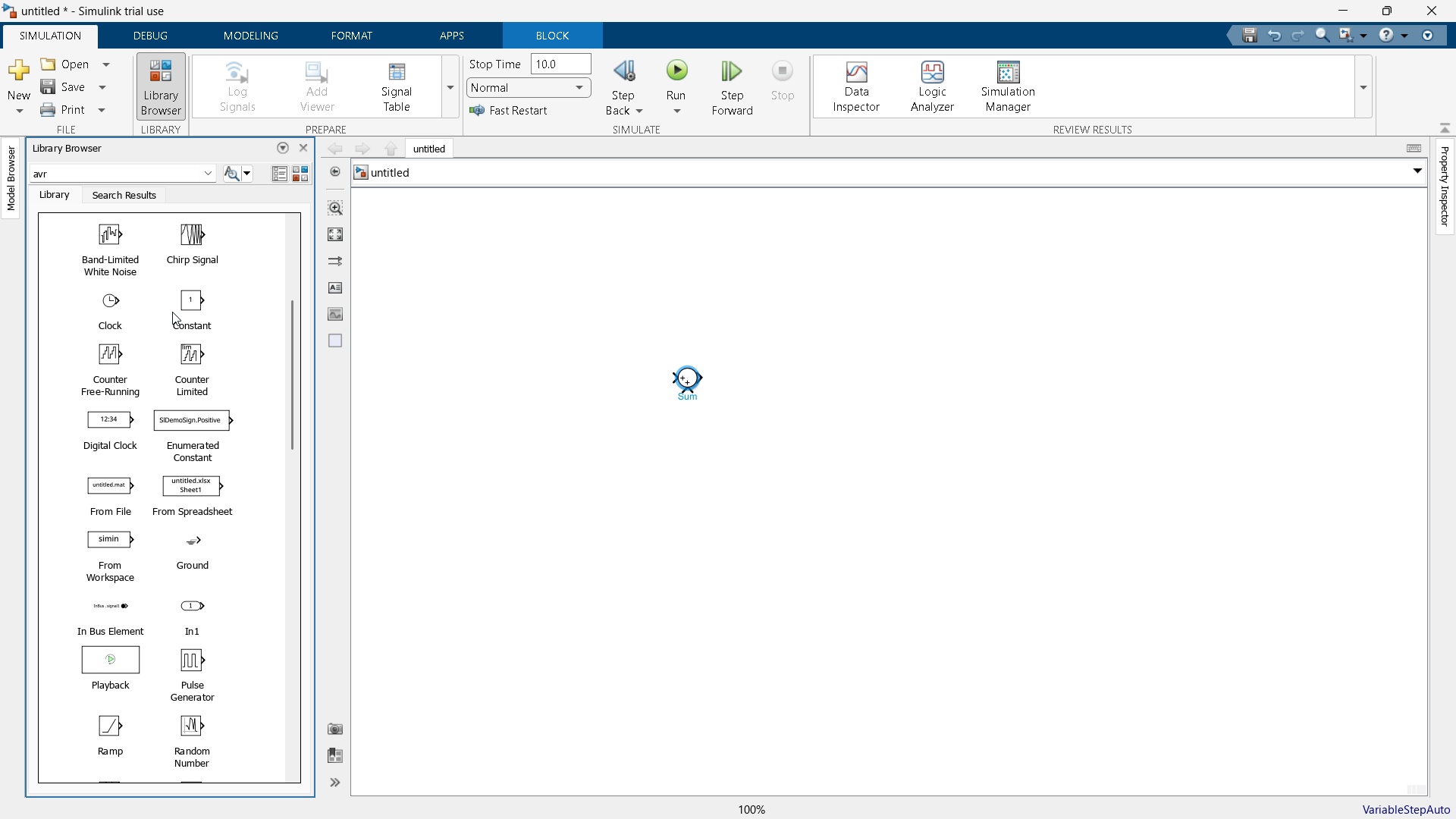 
scroll: coordinate [172, 312], scroll_direction: down, amount: 10.0